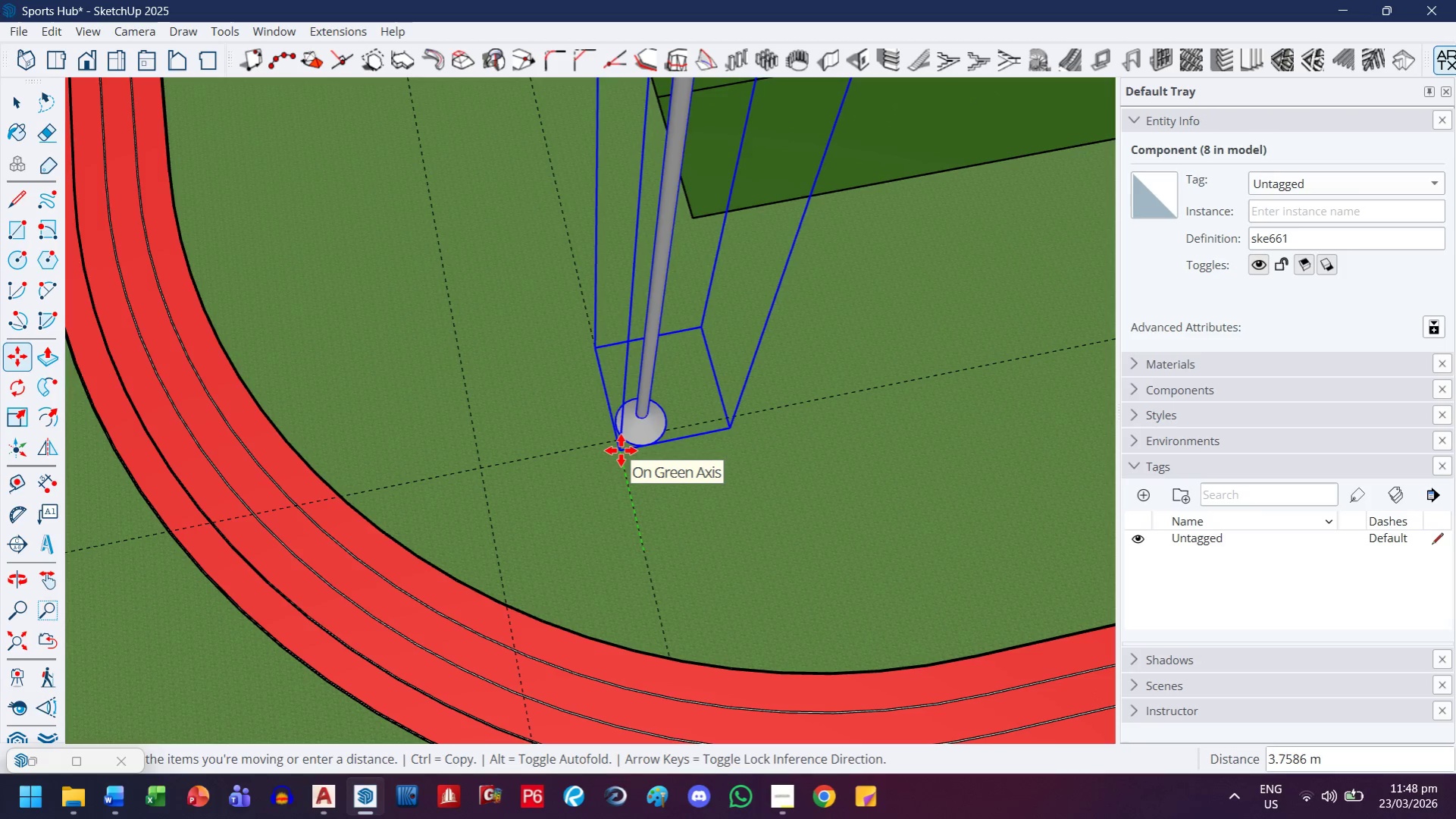 
key(ArrowLeft)
 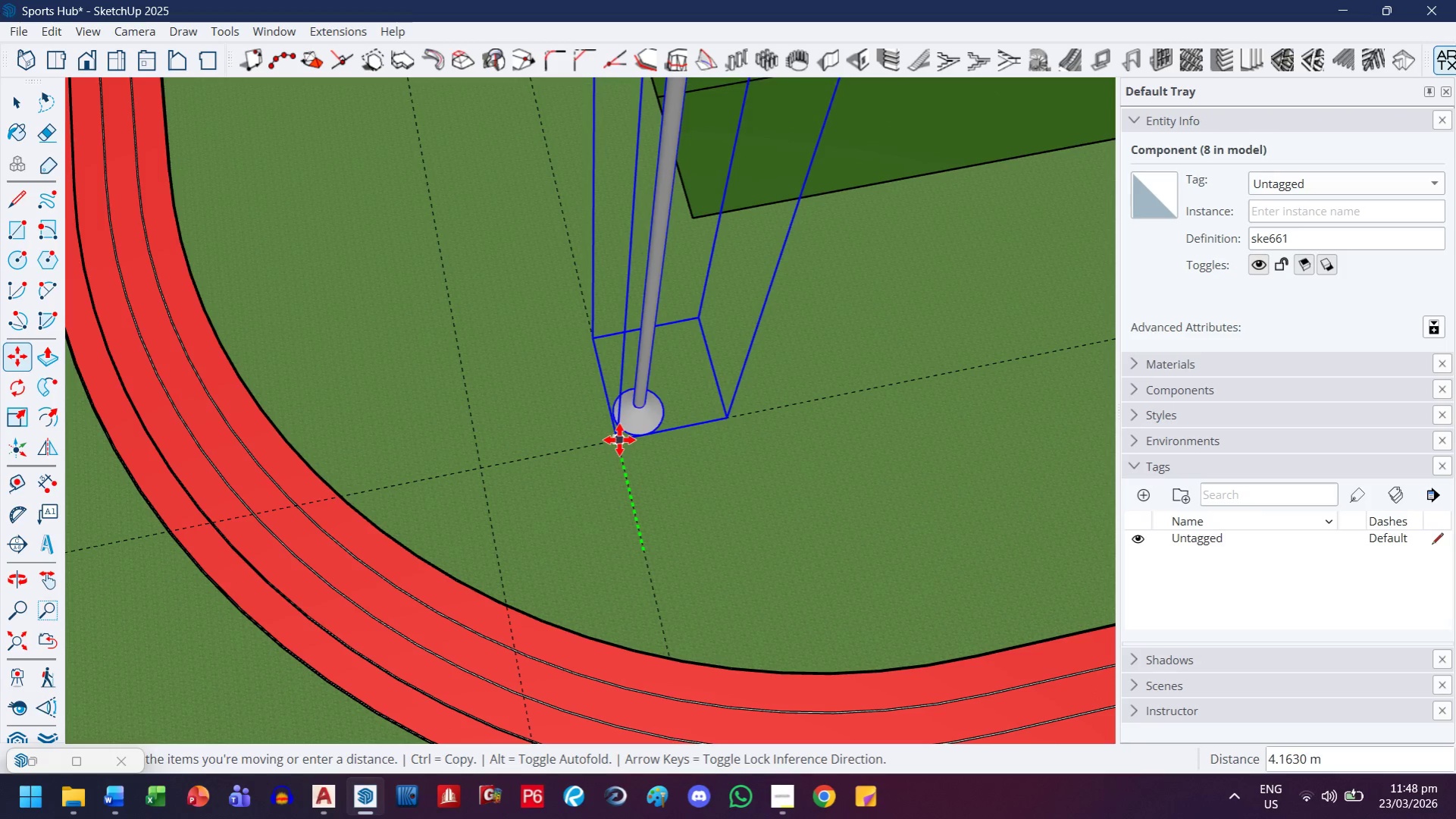 
left_click([619, 439])
 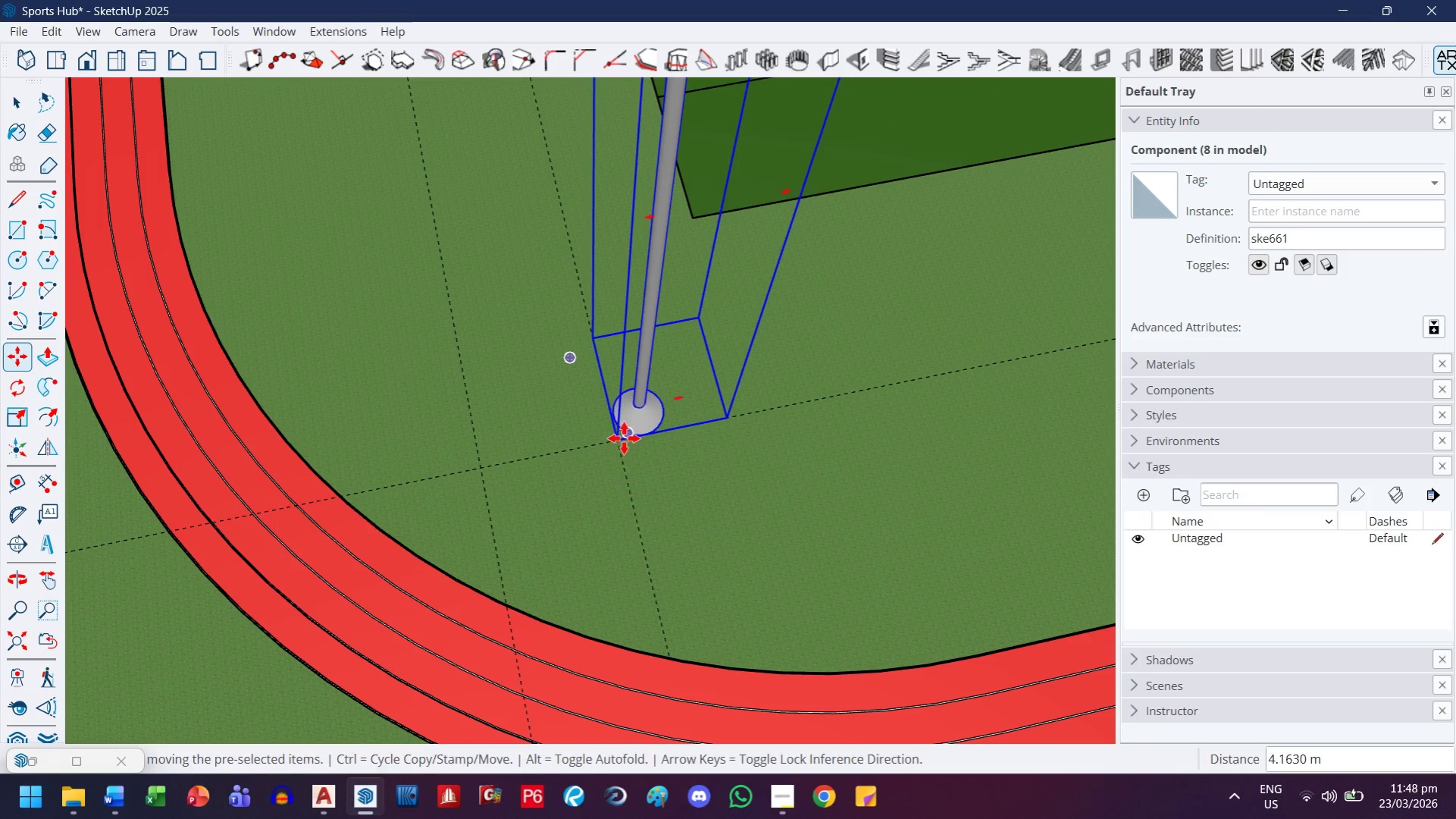 
key(H)
 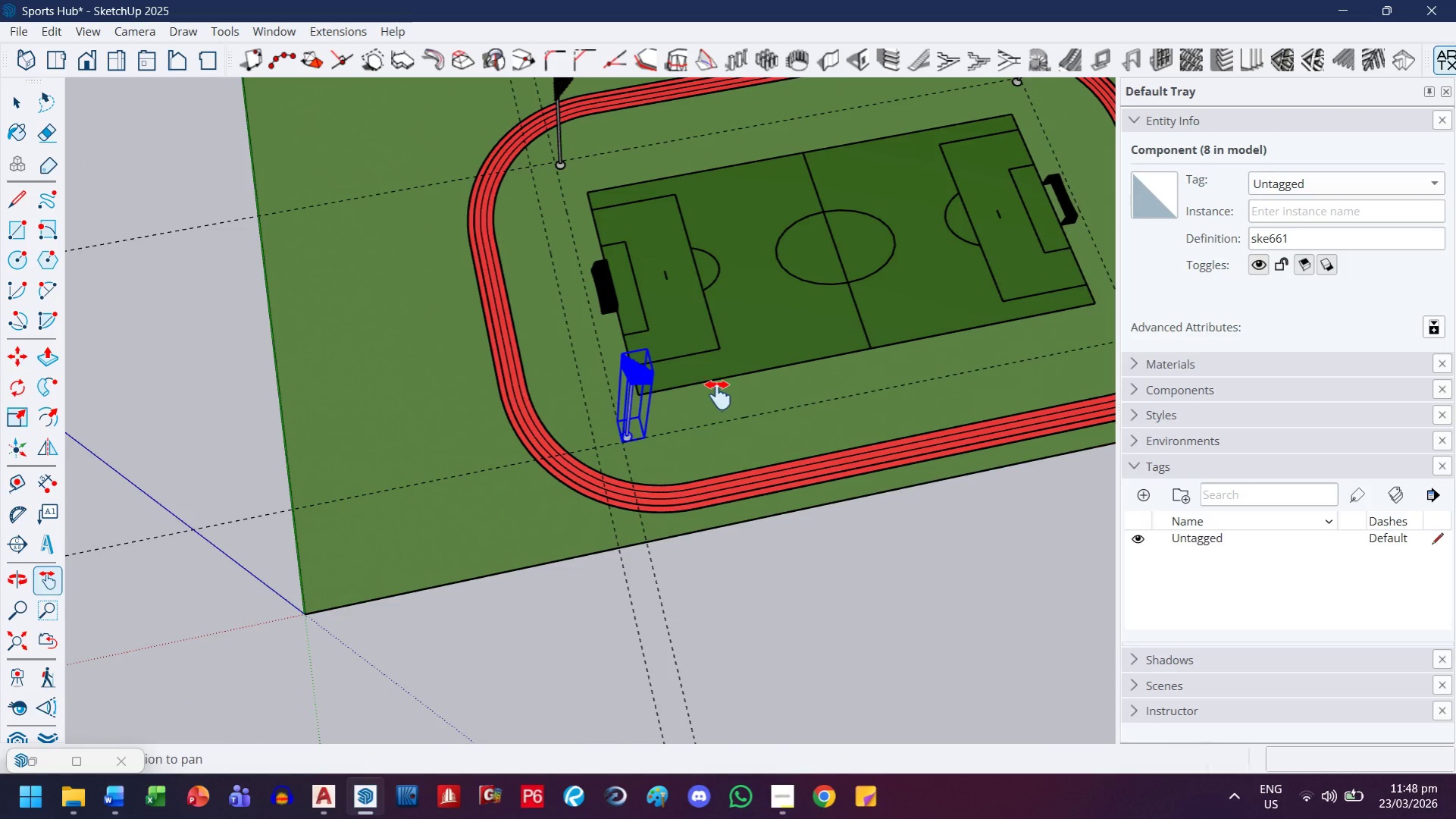 
left_click_drag(start_coordinate=[718, 394], to_coordinate=[328, 475])
 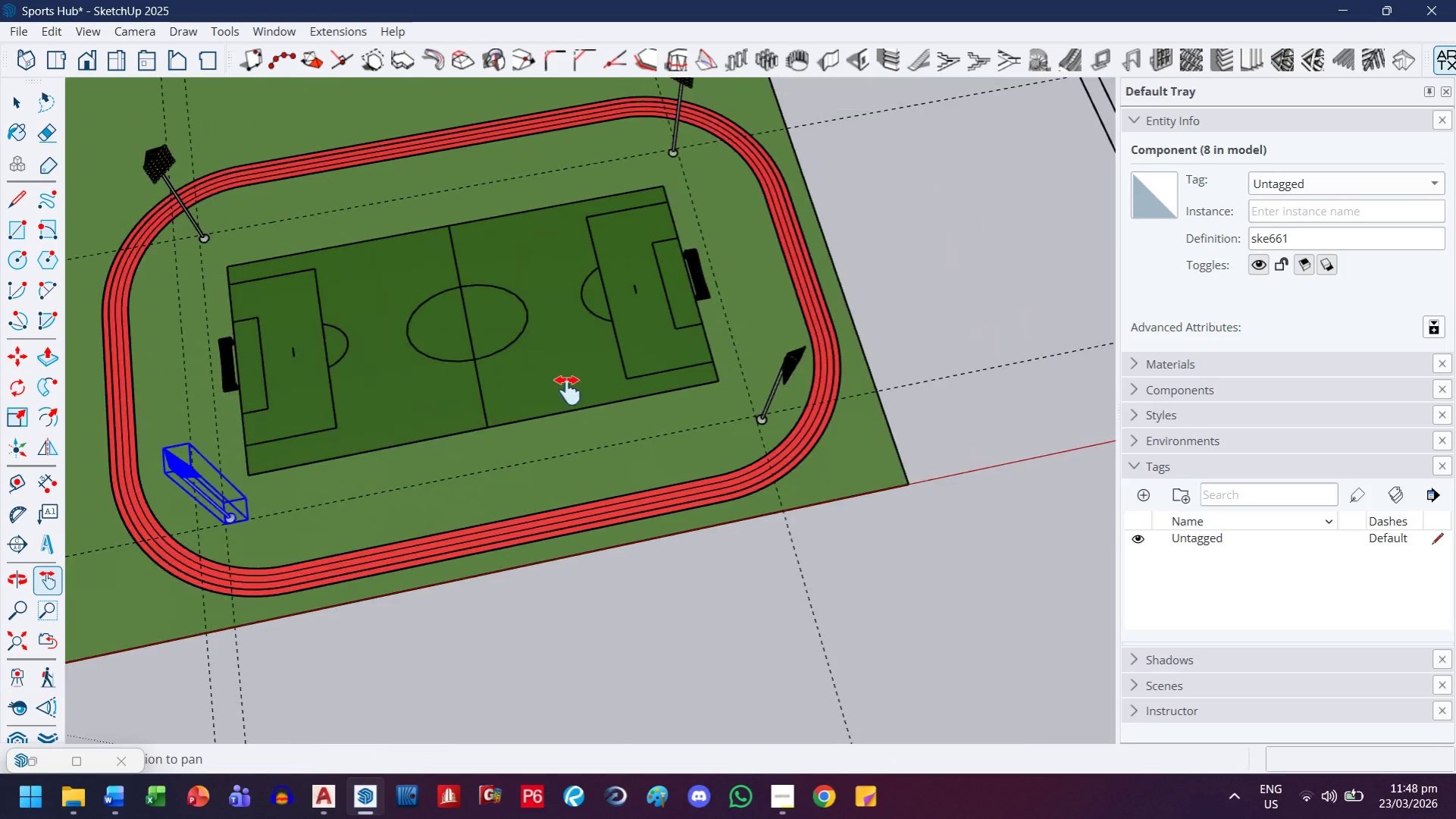 
scroll: coordinate [623, 444], scroll_direction: down, amount: 20.0
 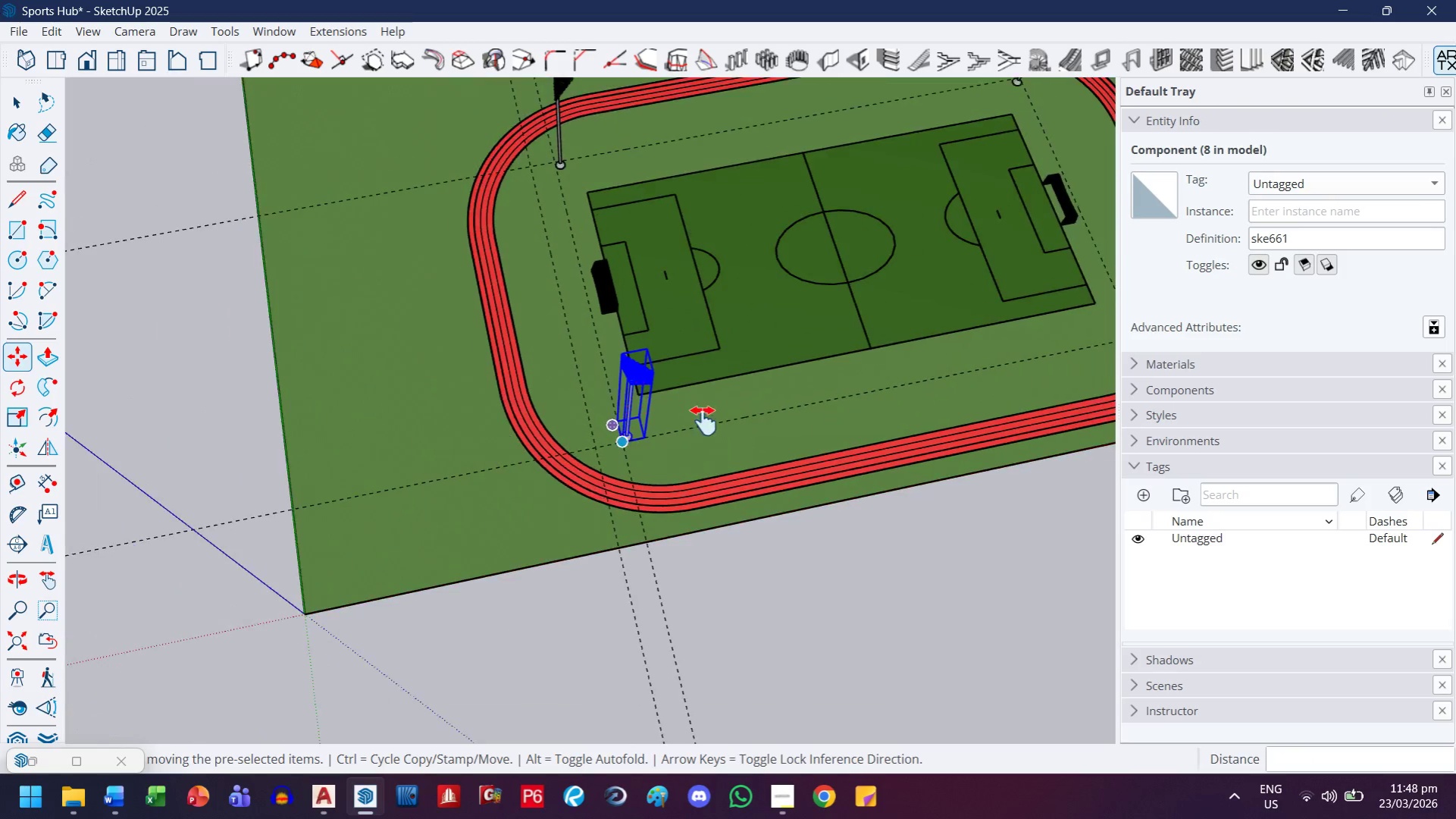 
left_click_drag(start_coordinate=[576, 379], to_coordinate=[485, 425])
 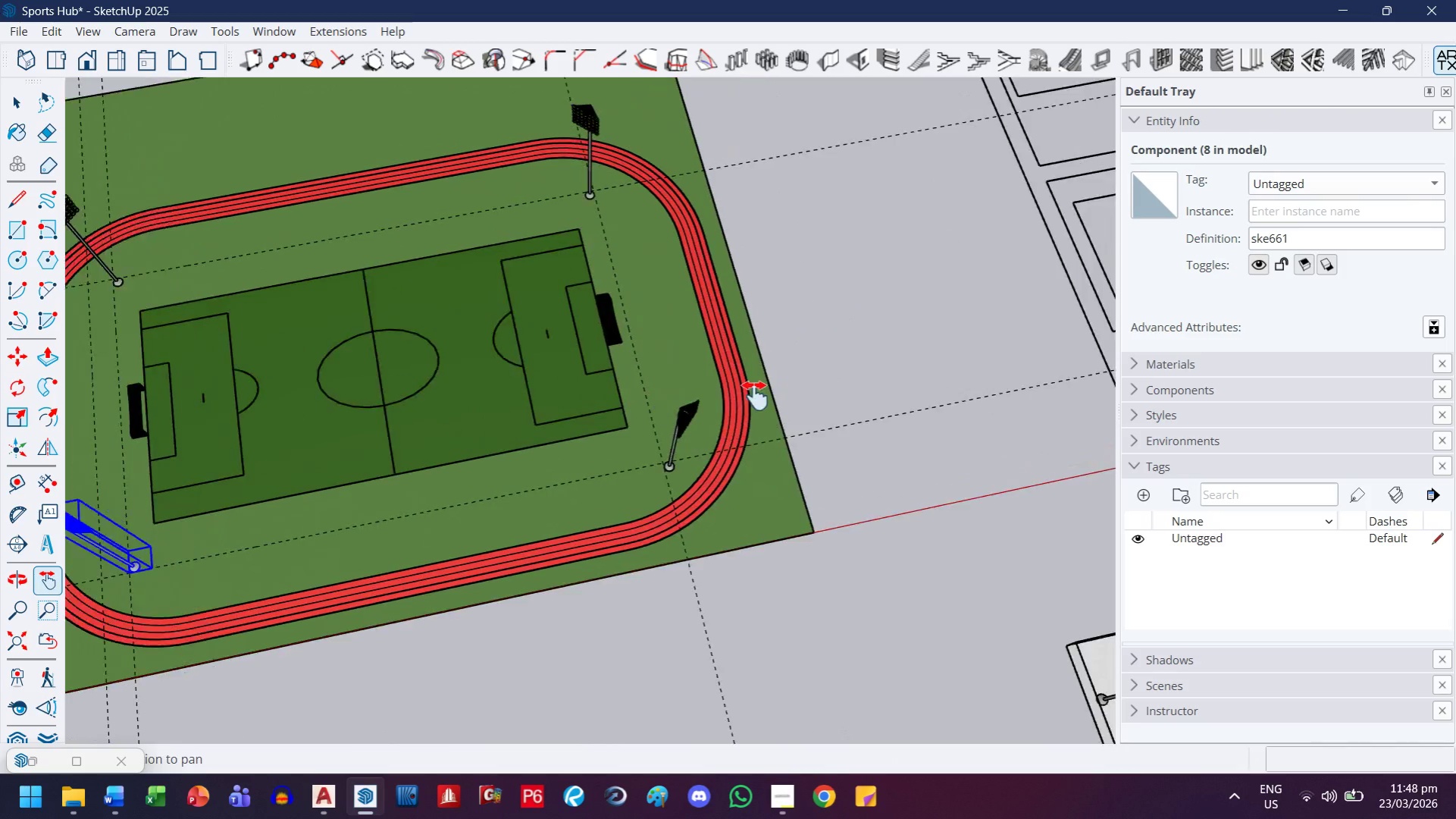 
scroll: coordinate [477, 450], scroll_direction: up, amount: 8.0
 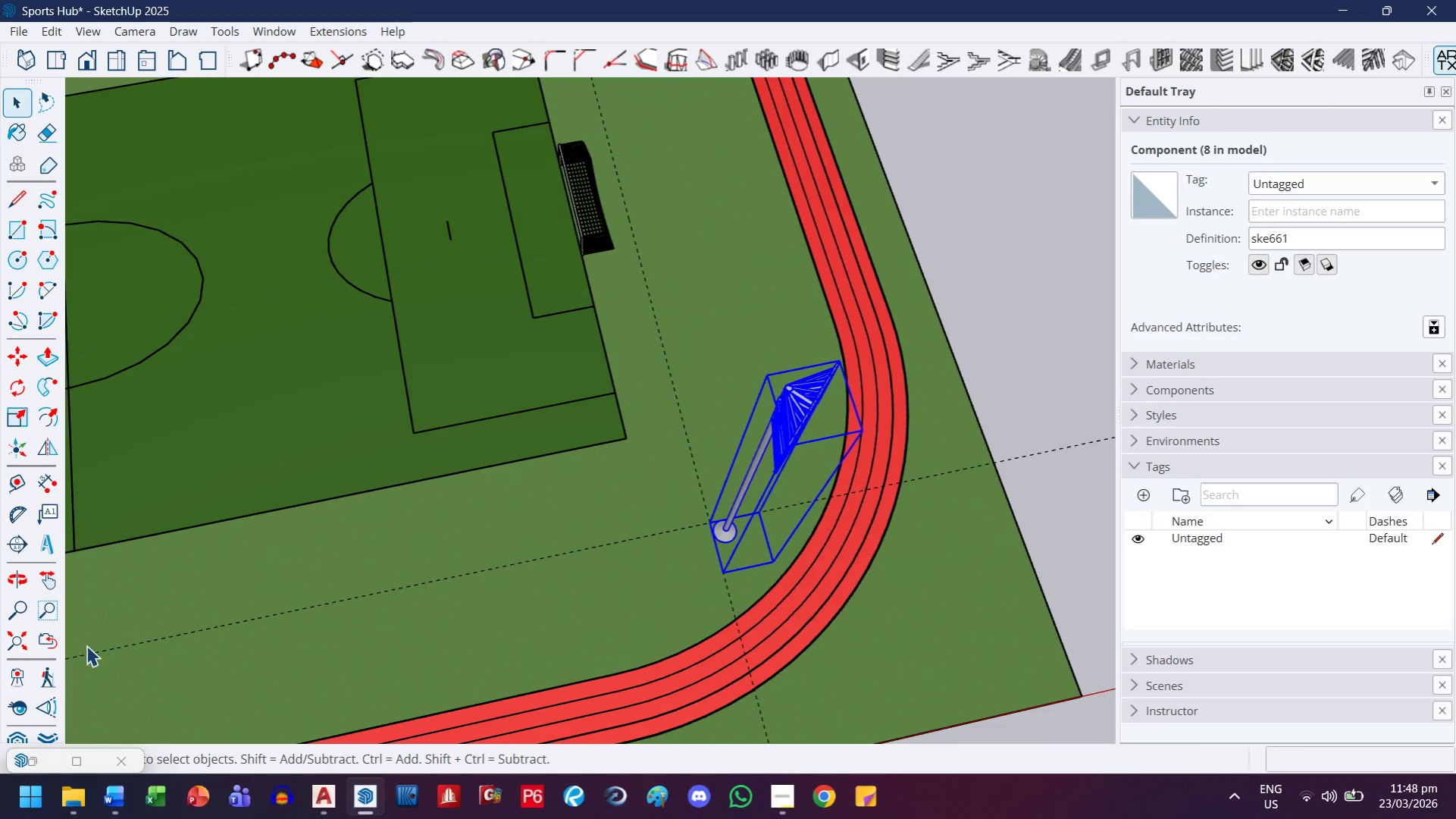 
key(Control+S)
 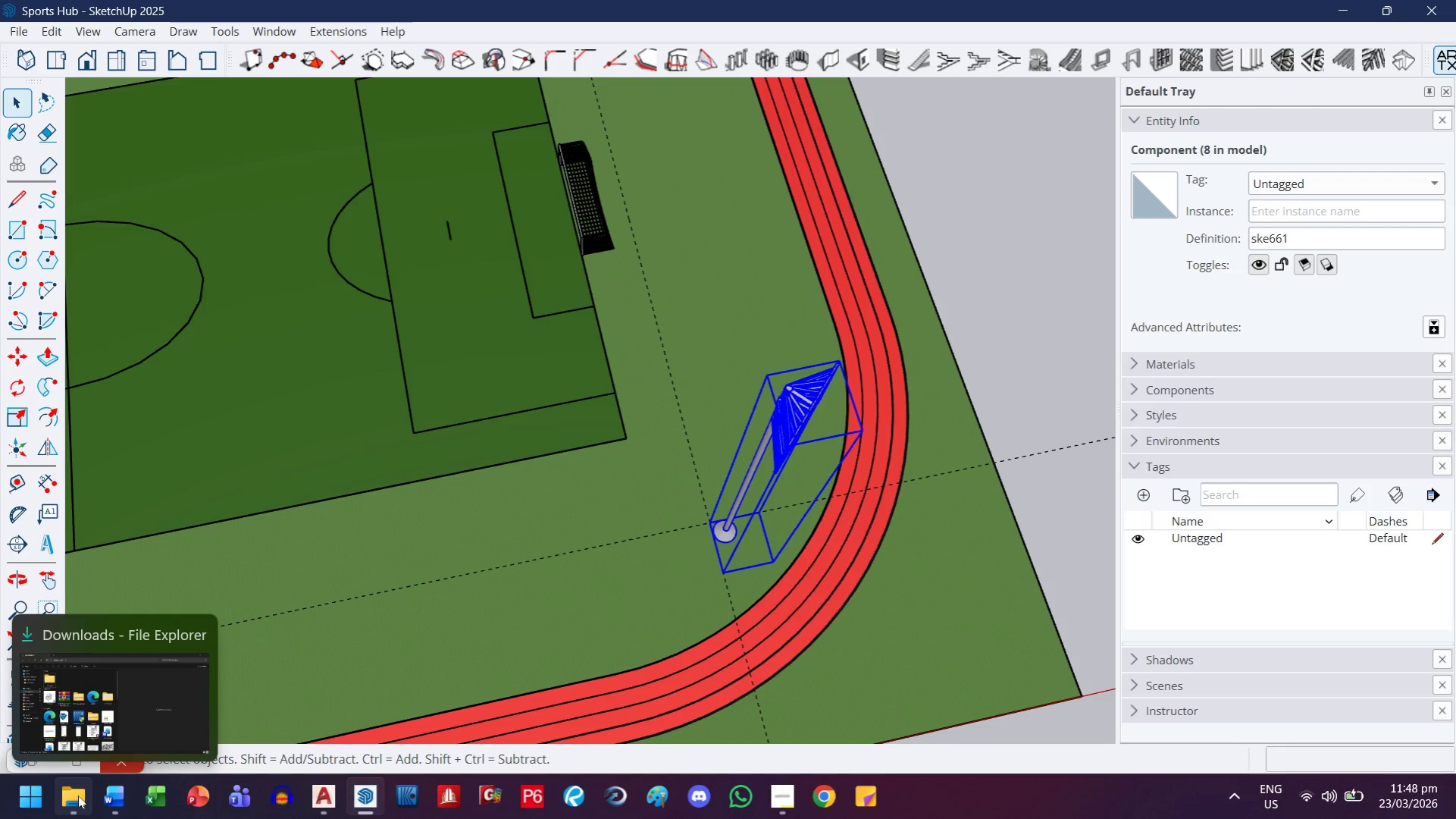 
left_click([1454, 813])
 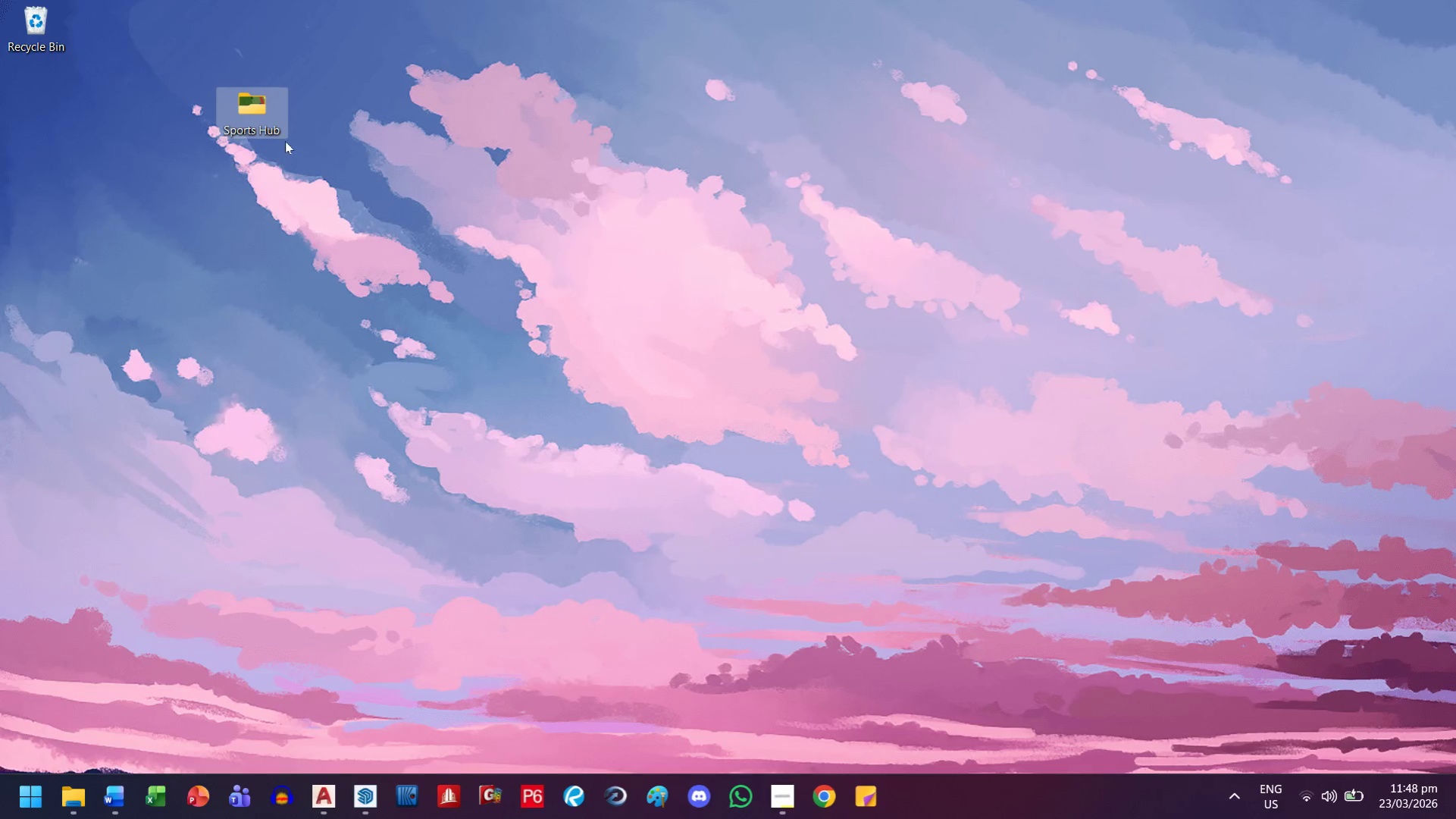 
double_click([262, 126])
 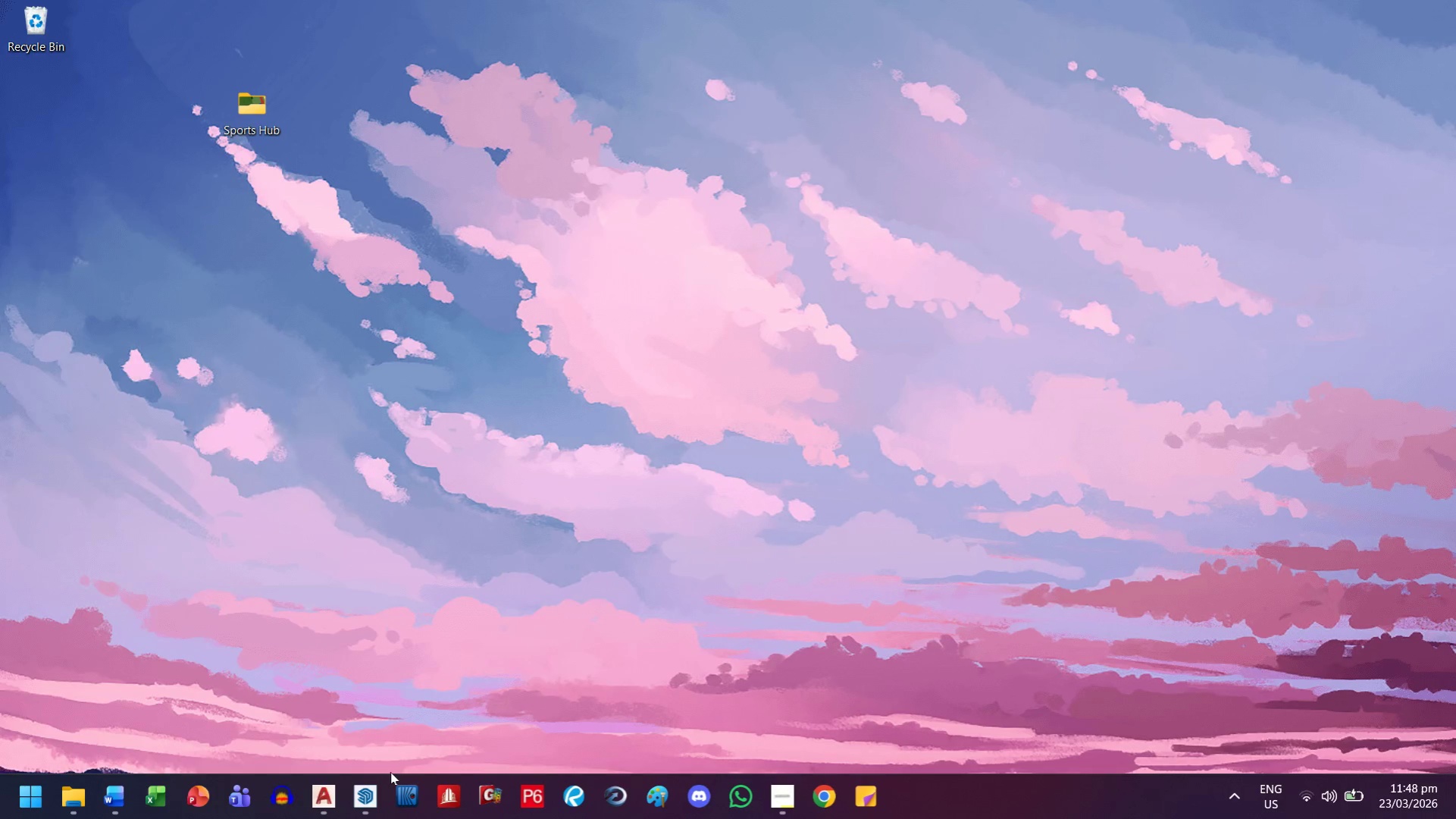 
wait(5.69)
 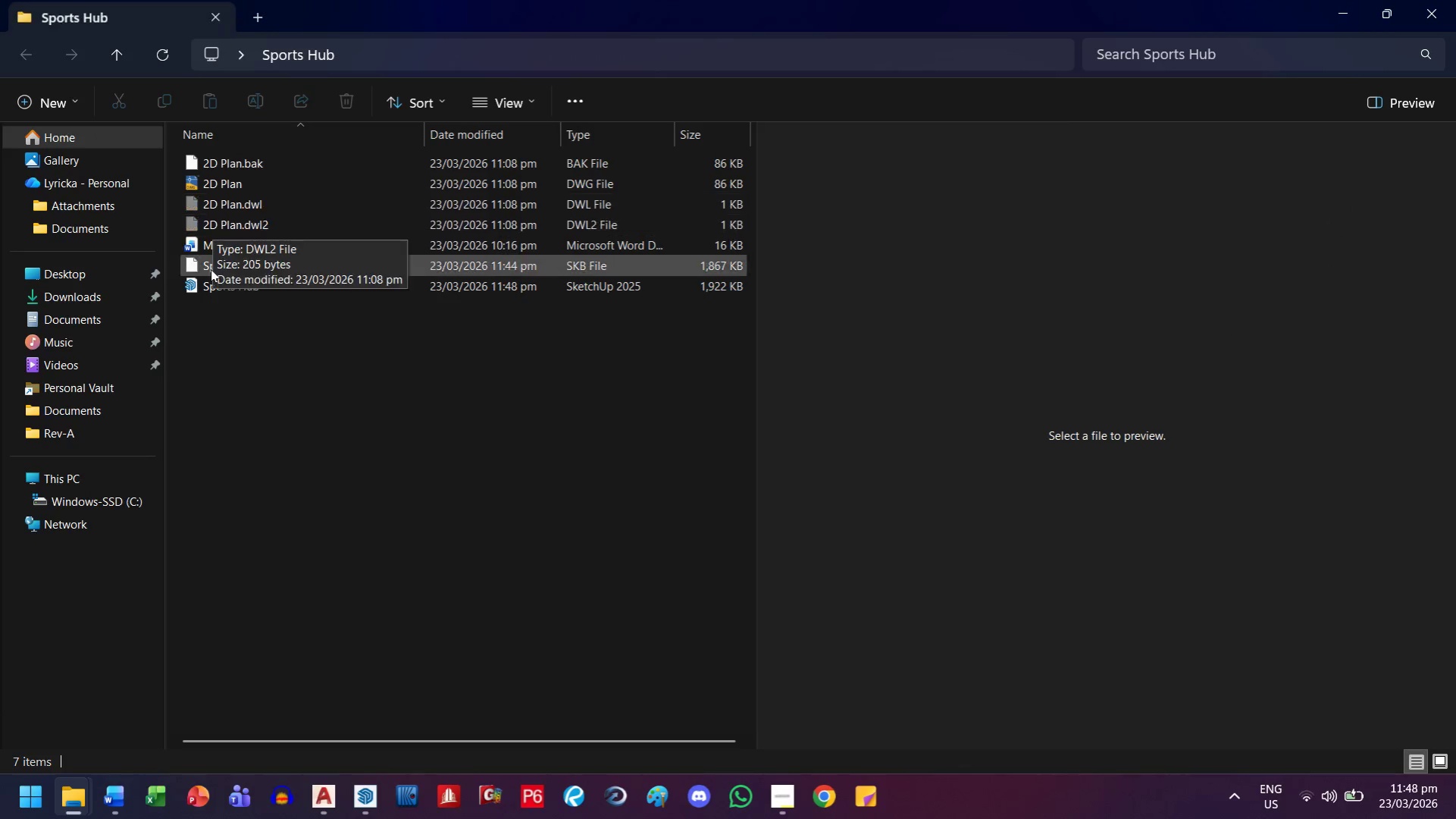 
left_click([794, 794])